 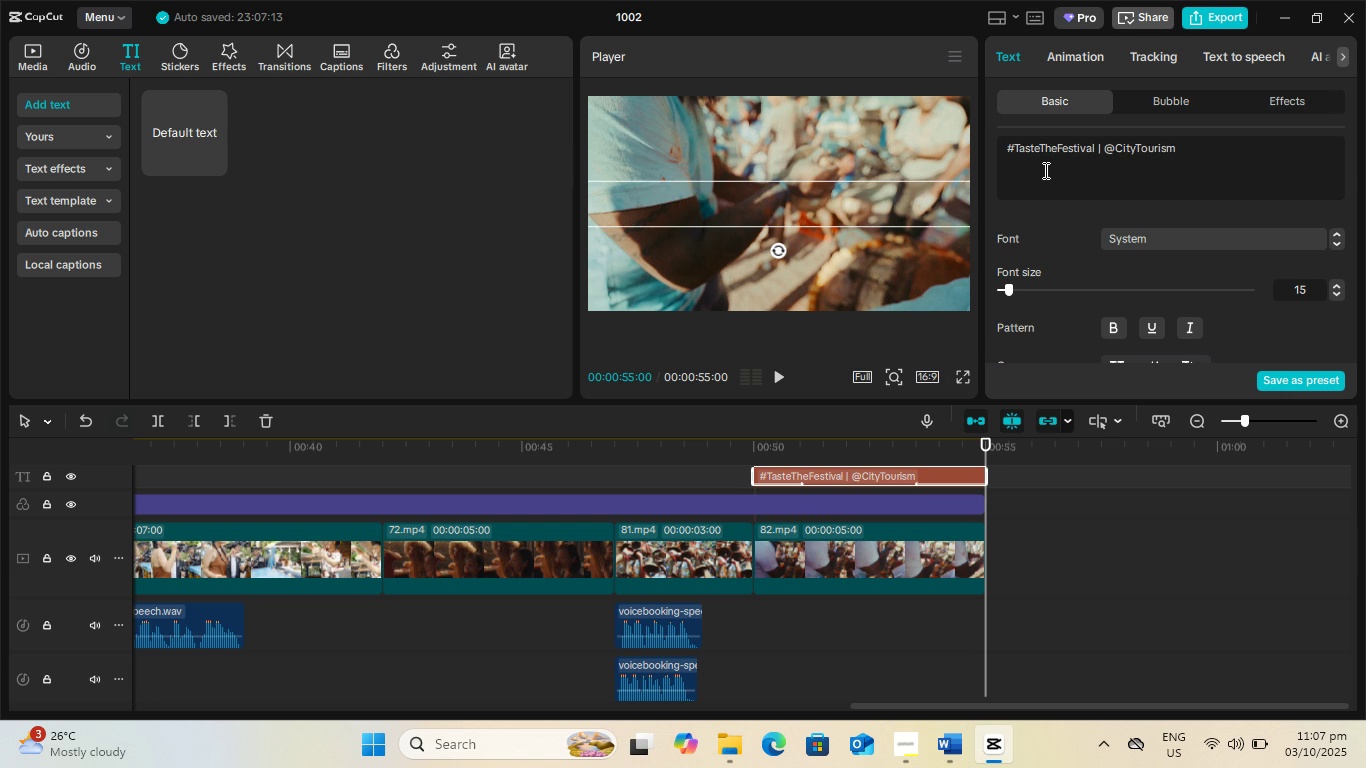 
left_click([1043, 172])
 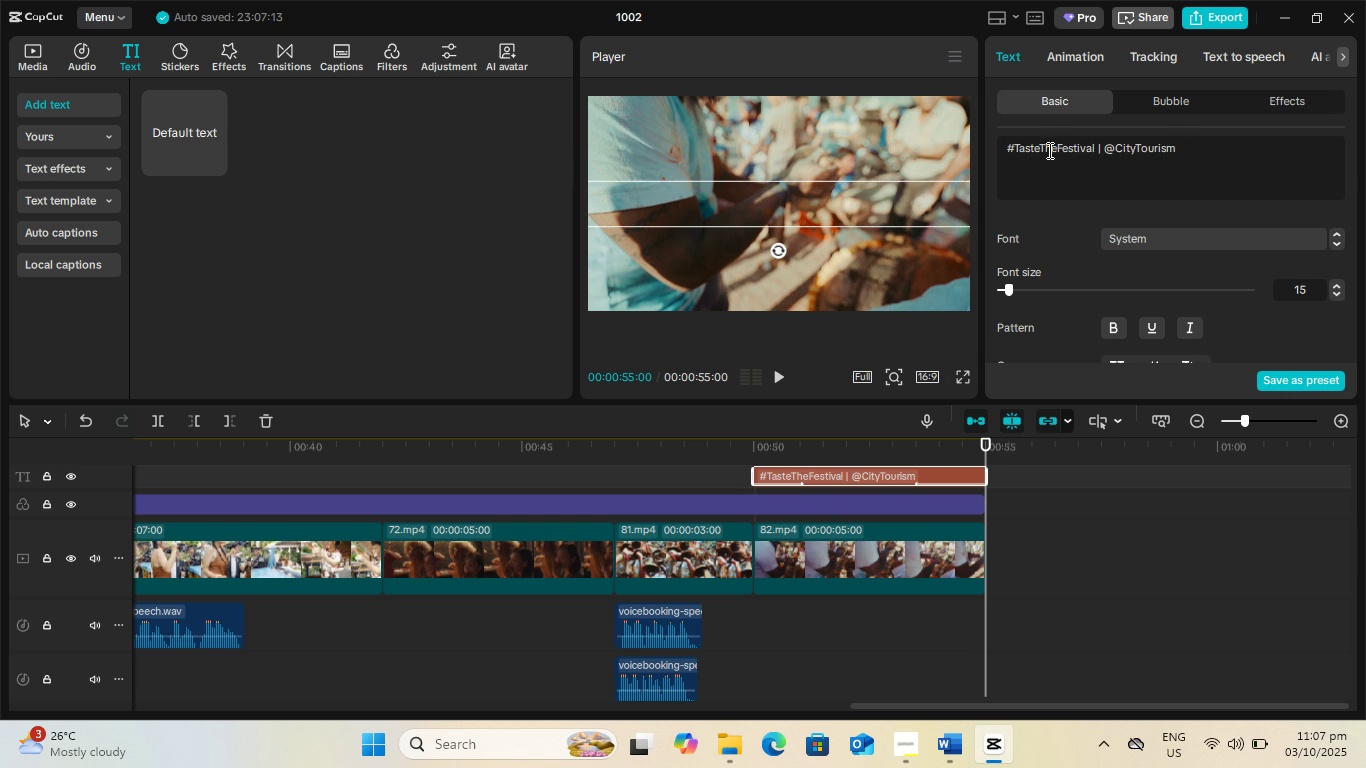 
left_click([1048, 150])
 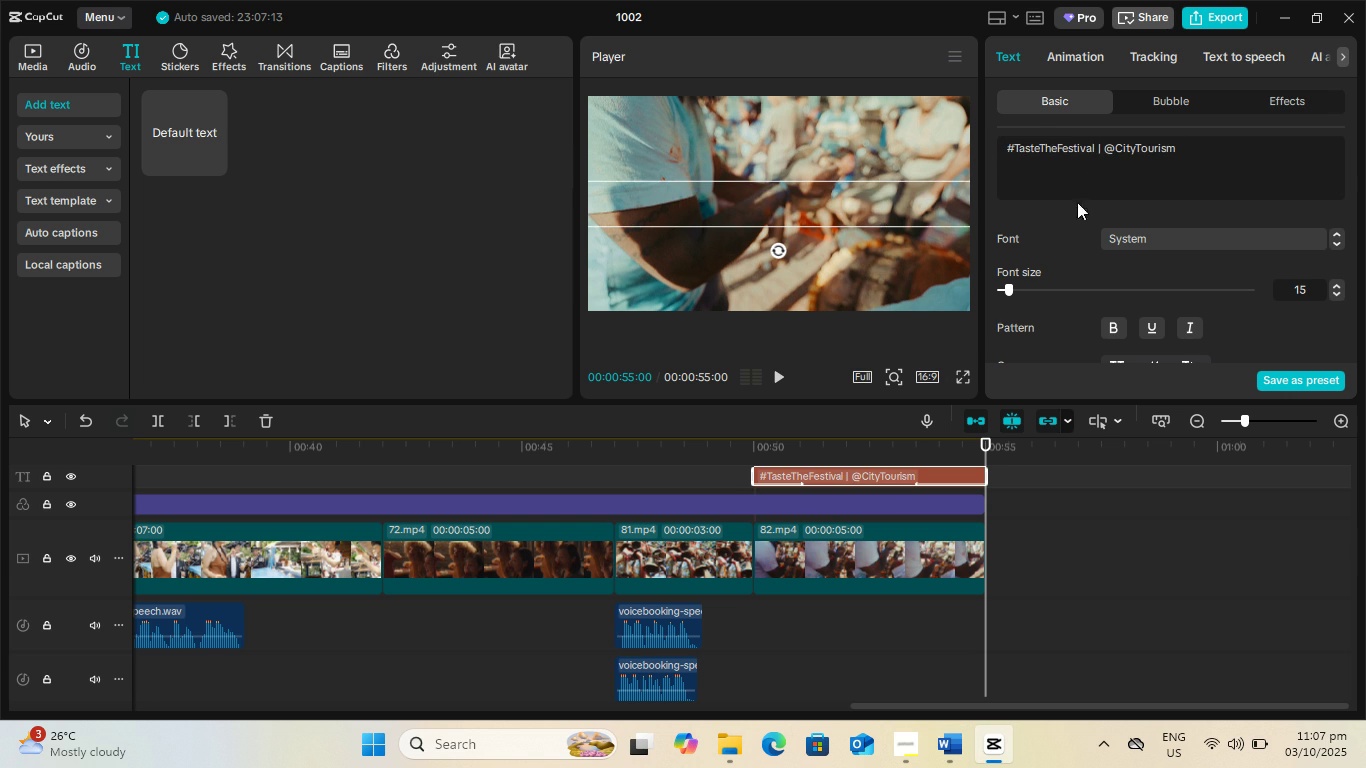 
left_click([1058, 230])
 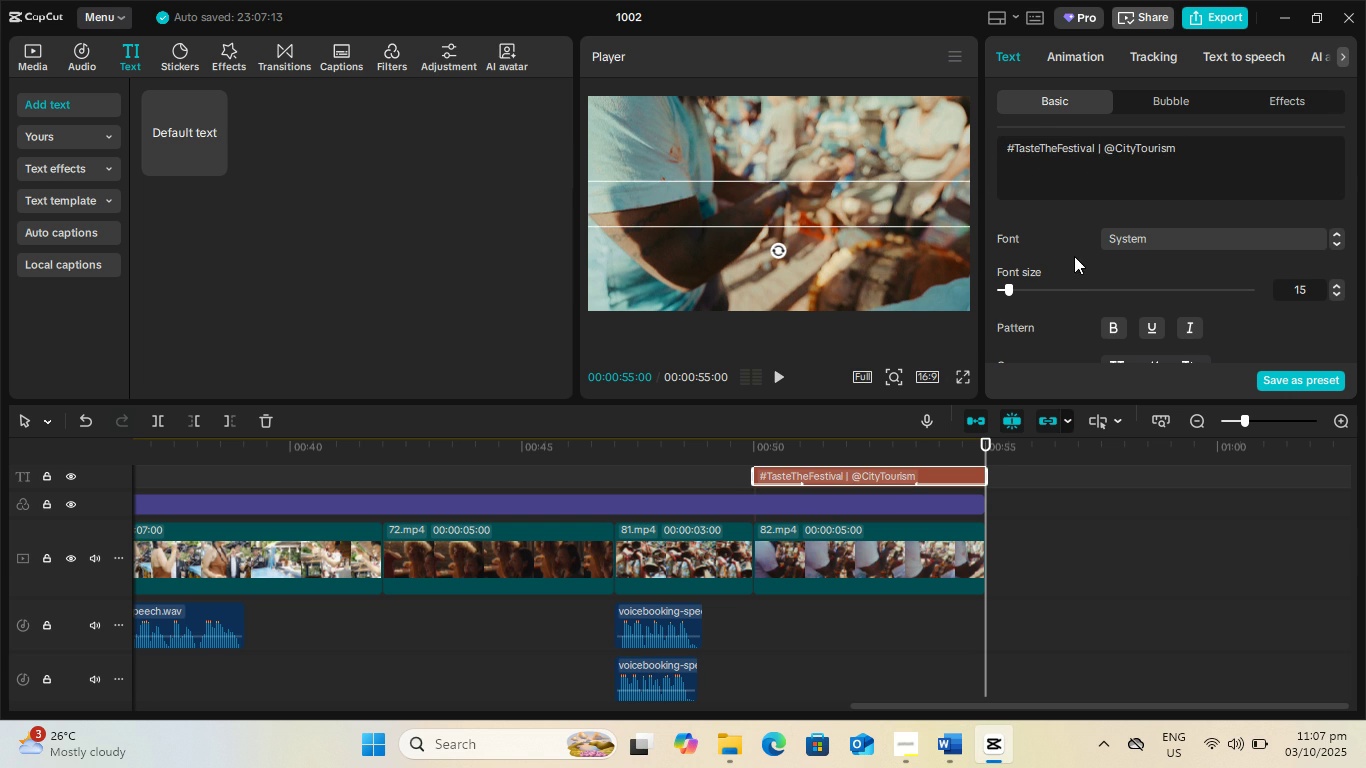 
scroll: coordinate [1093, 295], scroll_direction: down, amount: 1.0
 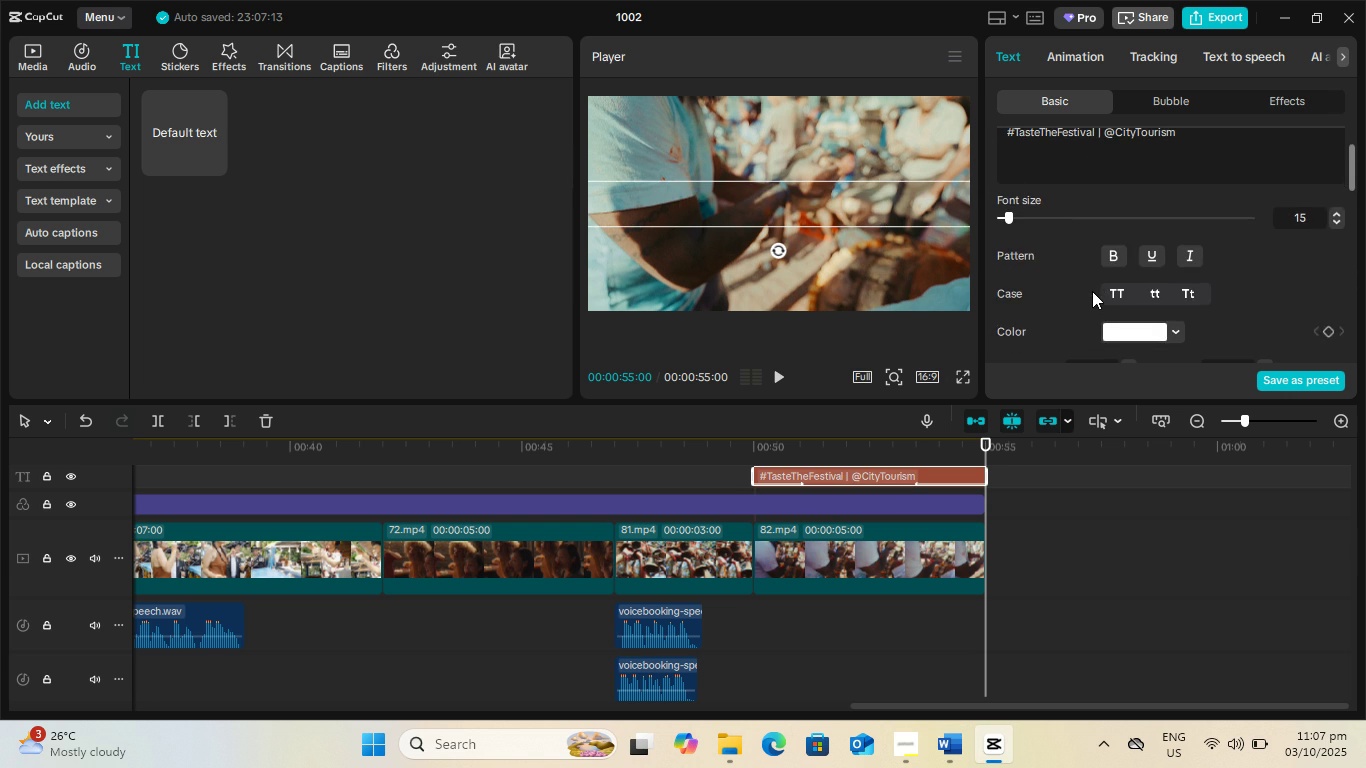 
scroll: coordinate [1091, 291], scroll_direction: up, amount: 3.0